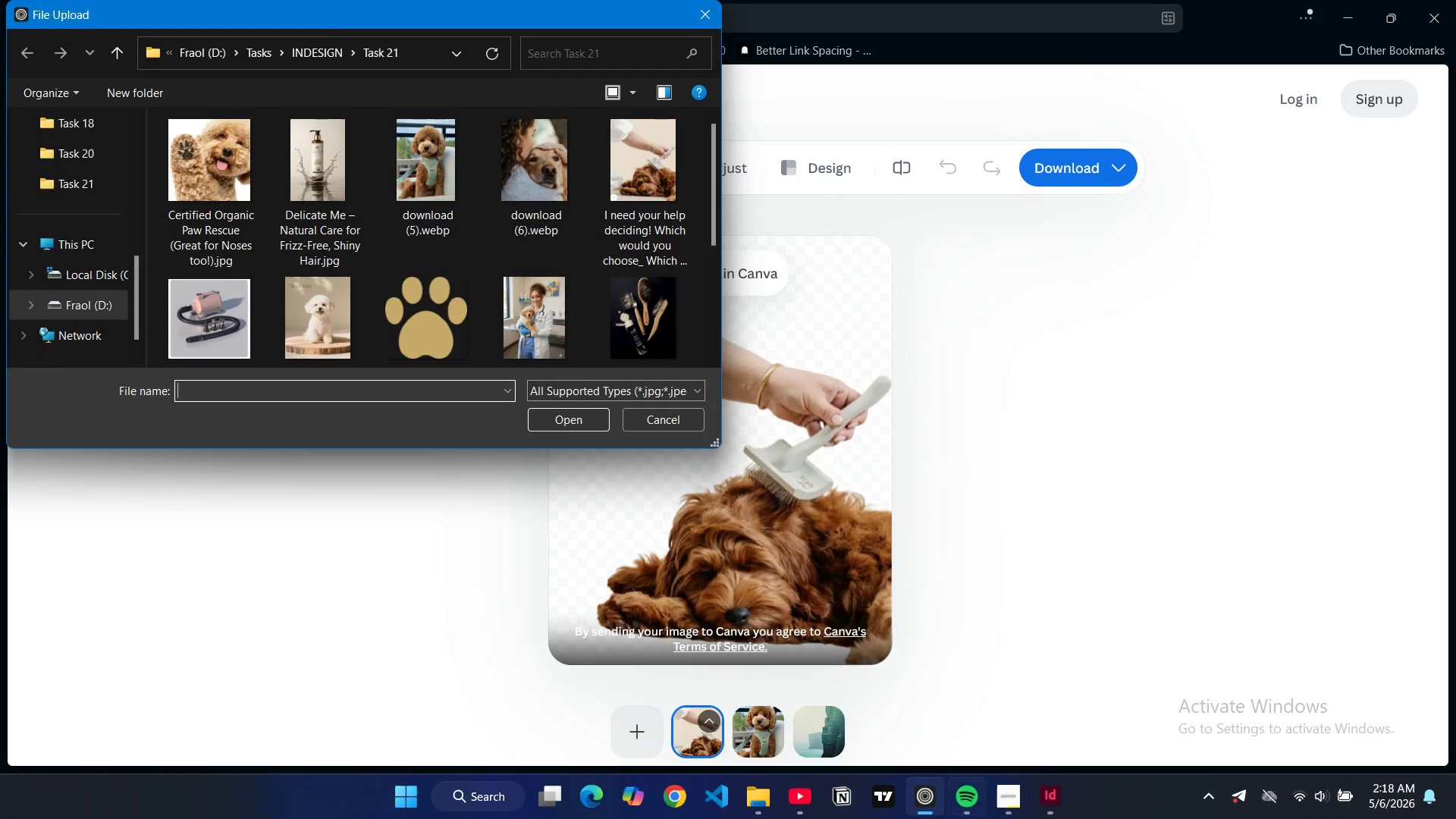 
left_click([1004, 794])